 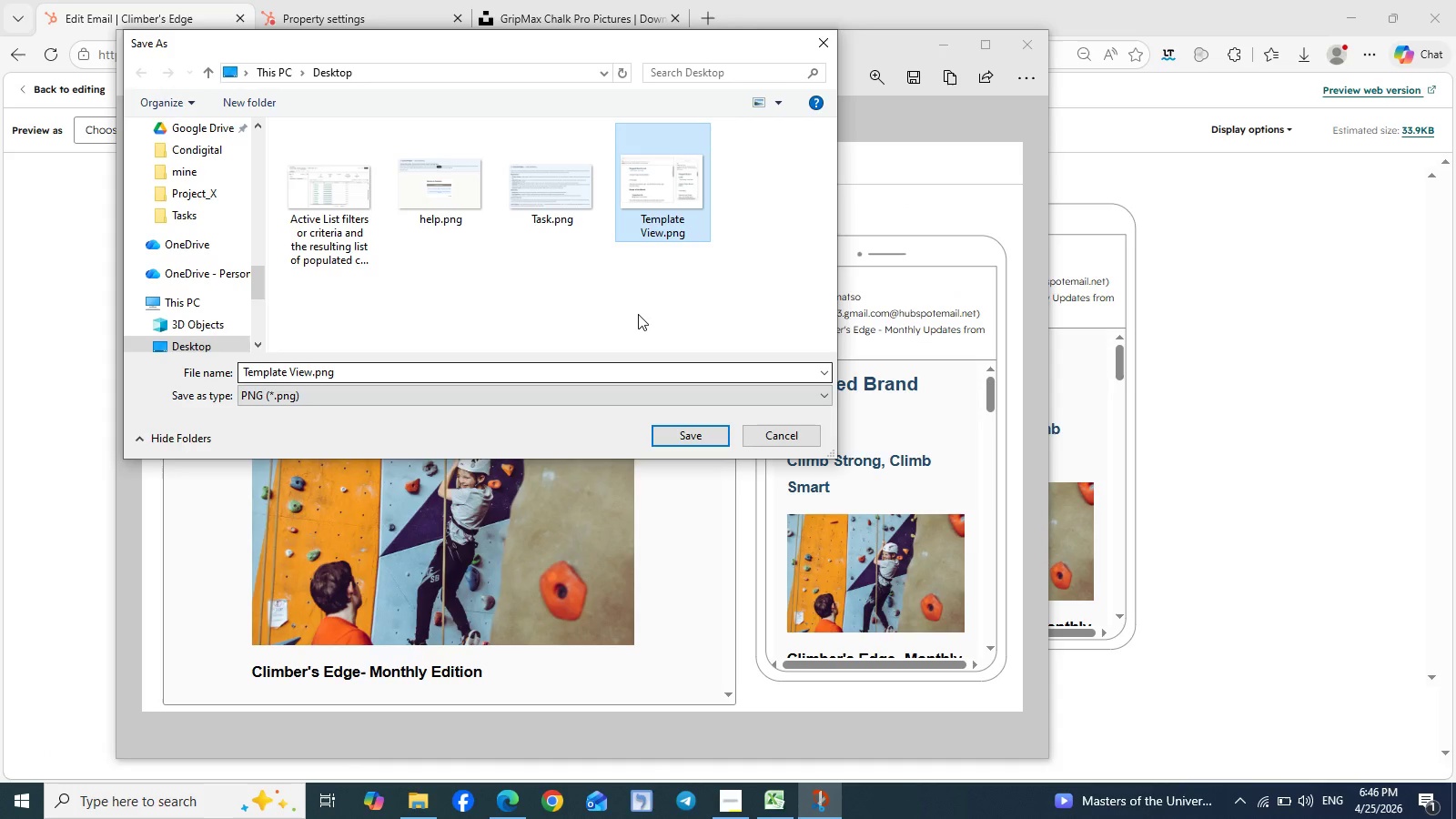 
left_click([245, 367])
 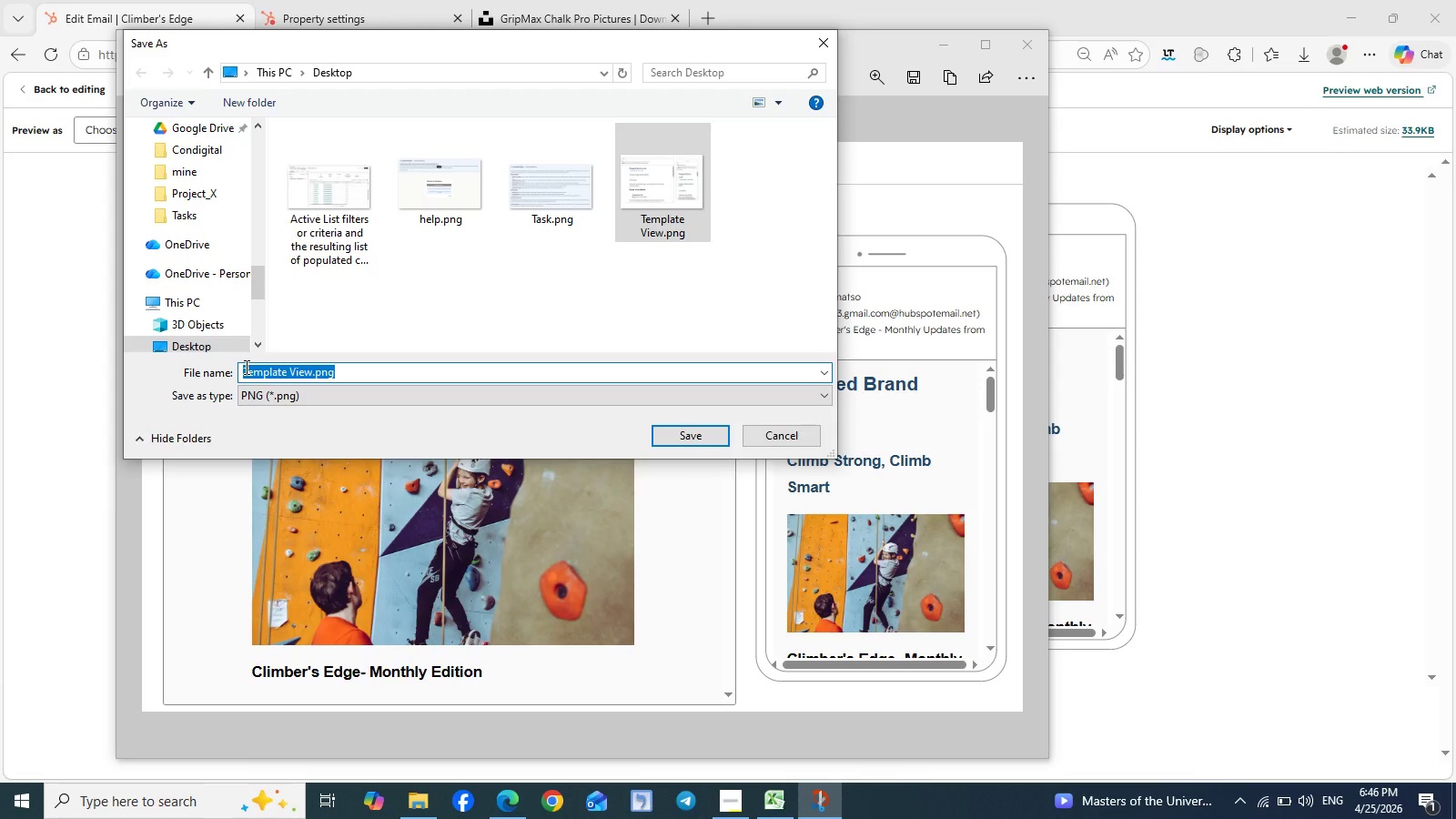 
left_click([245, 367])
 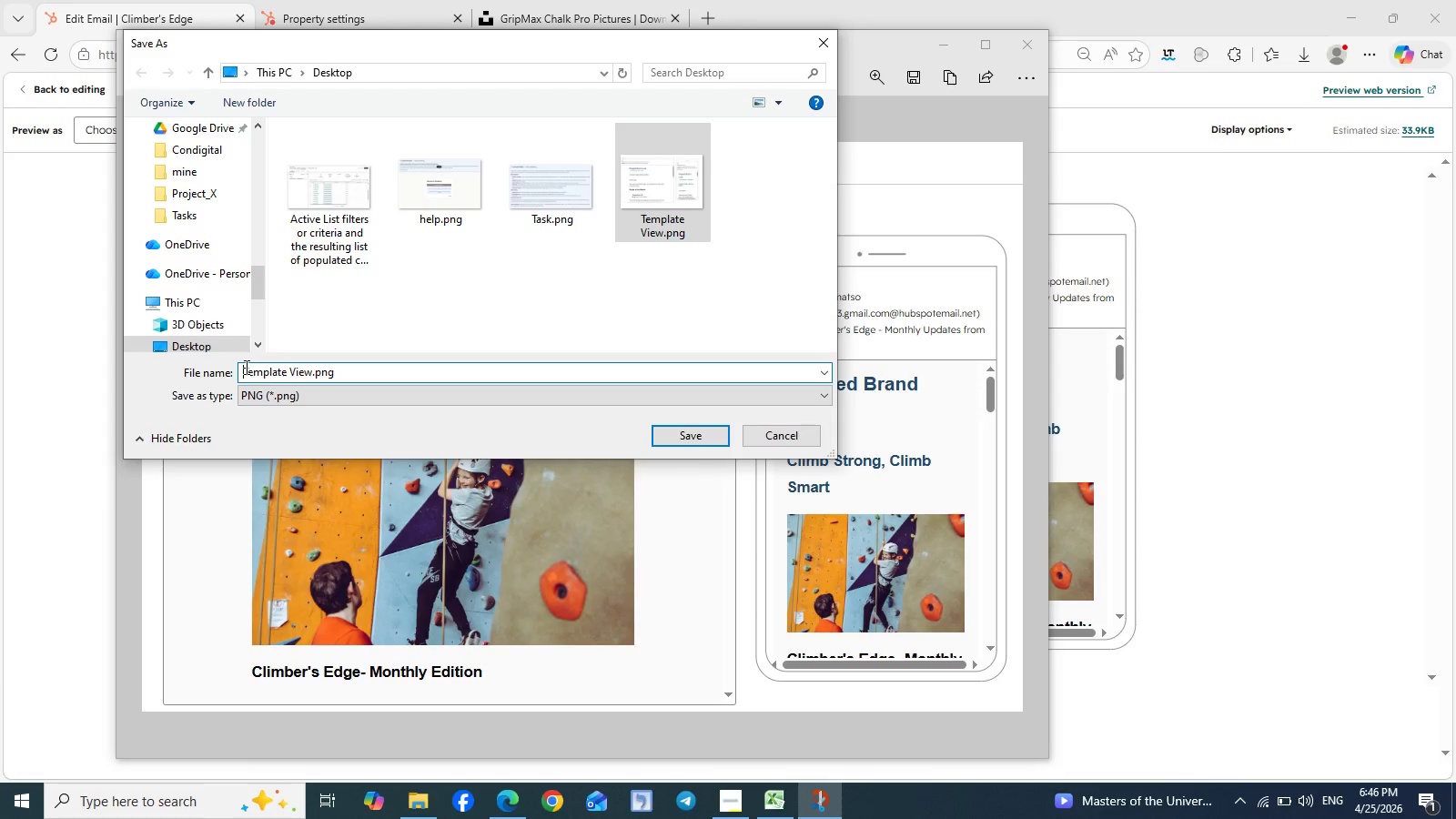 
wait(7.27)
 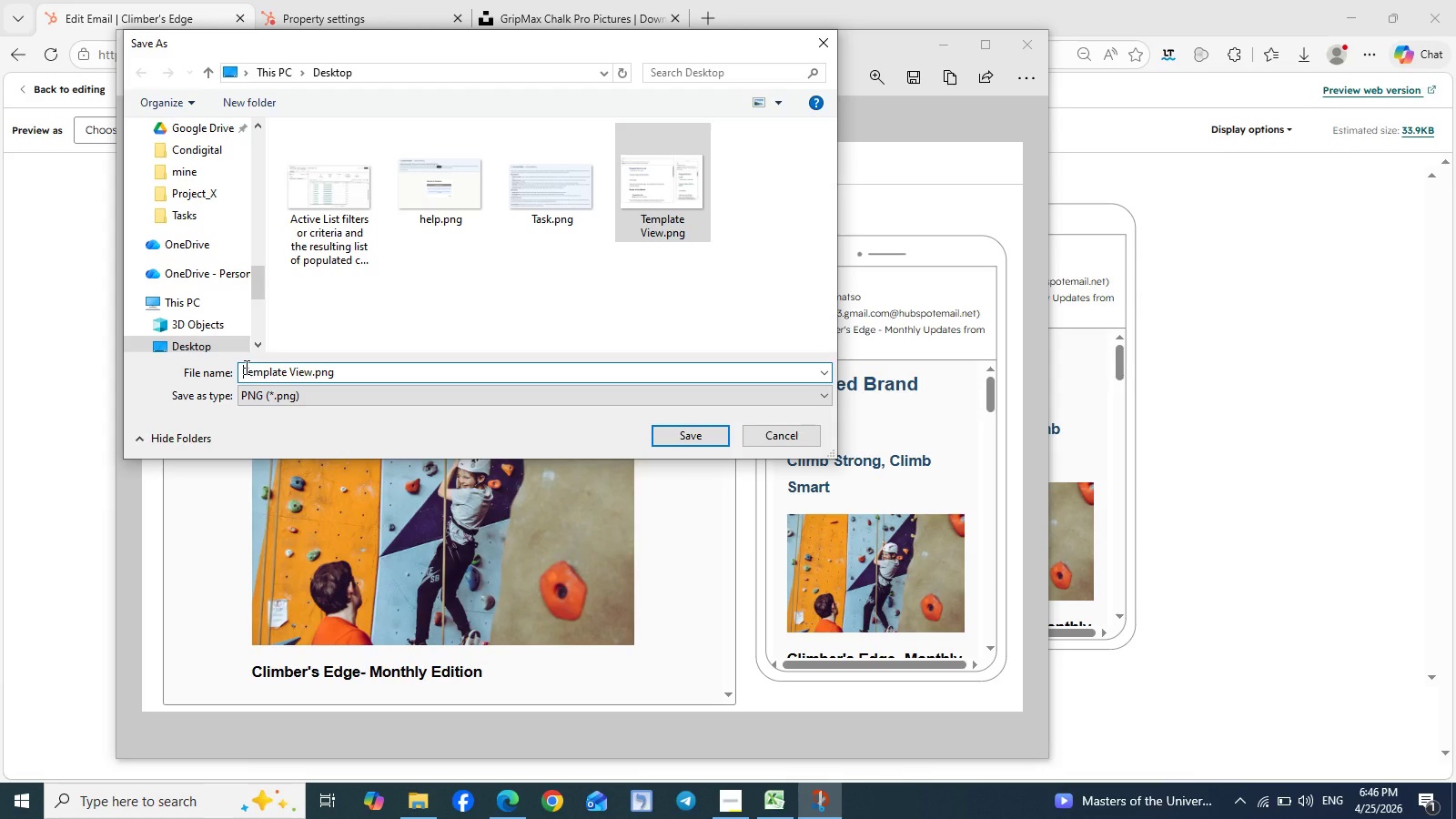 
key(Shift+E)
 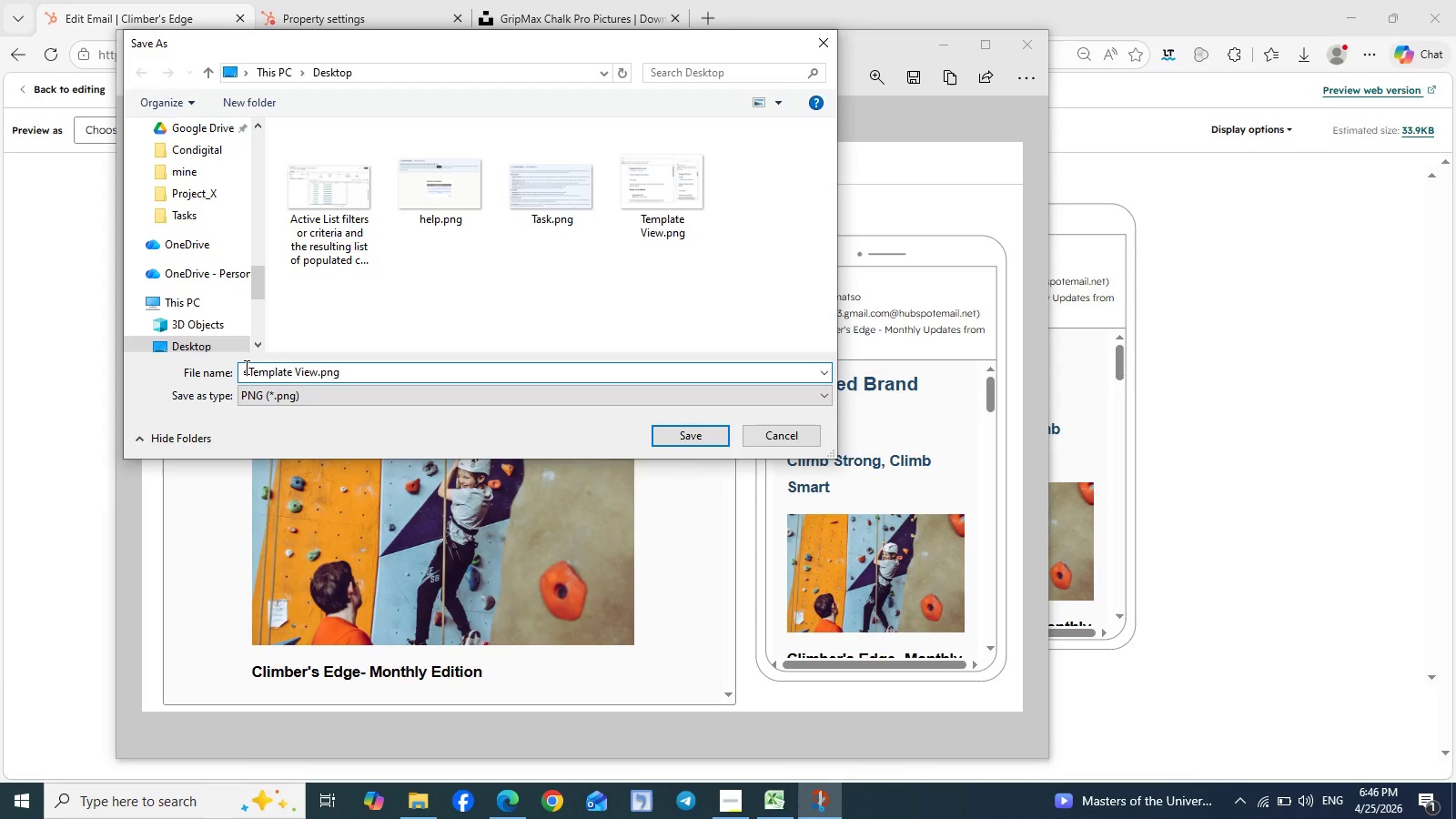 
key(Backspace)
type(Email )
 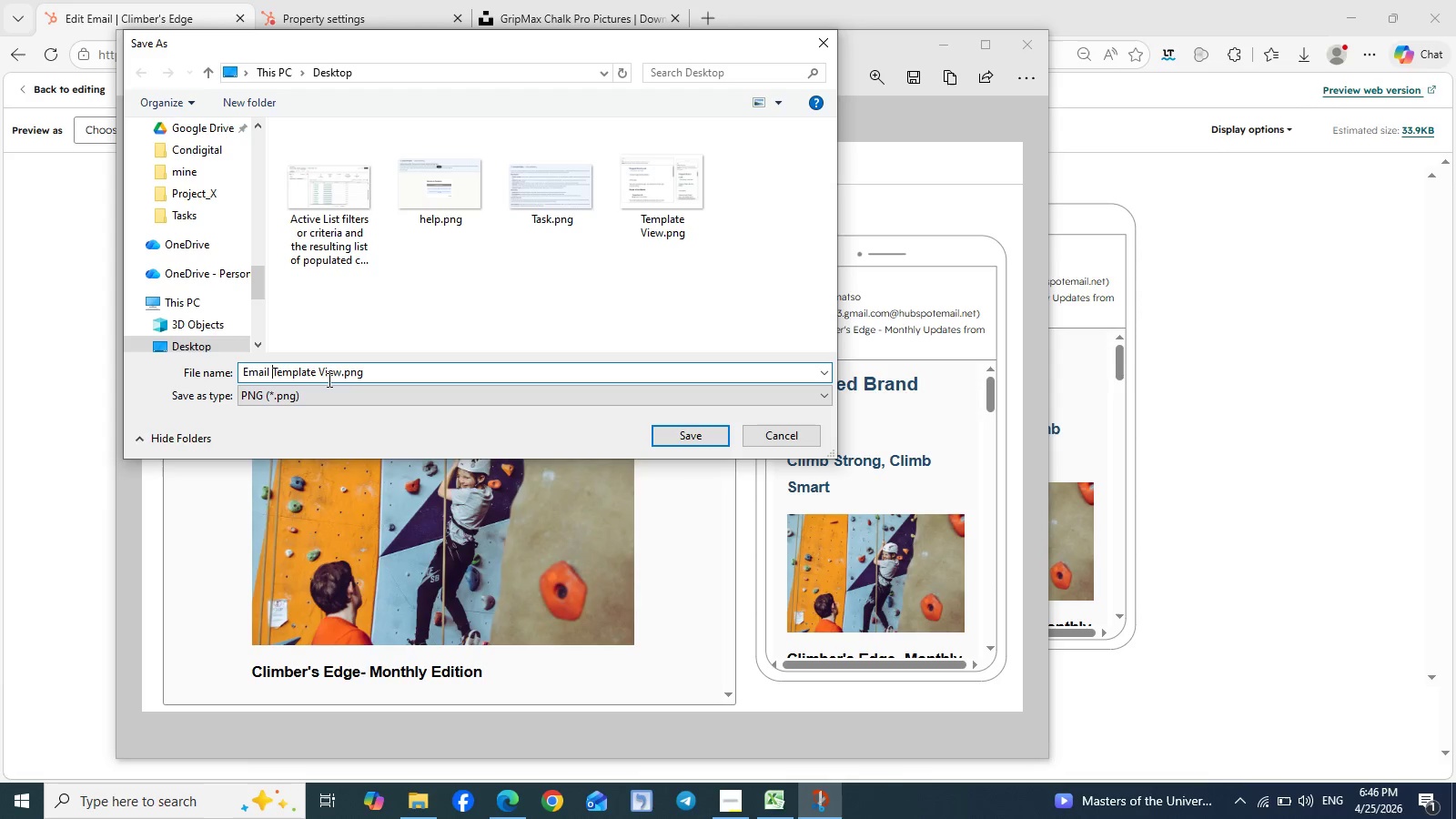 
left_click([322, 369])
 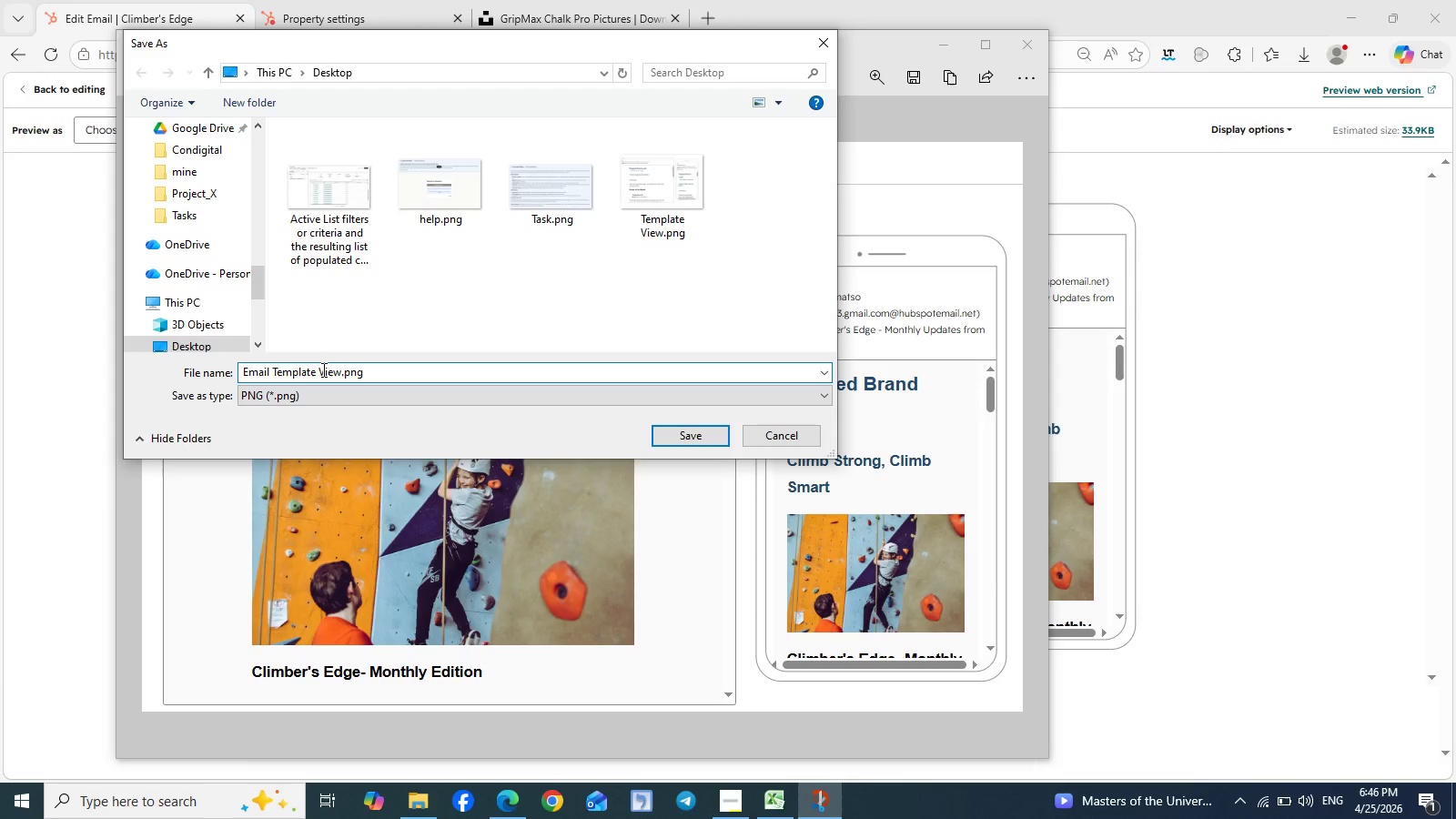 
key(Backspace)
type(prev)
 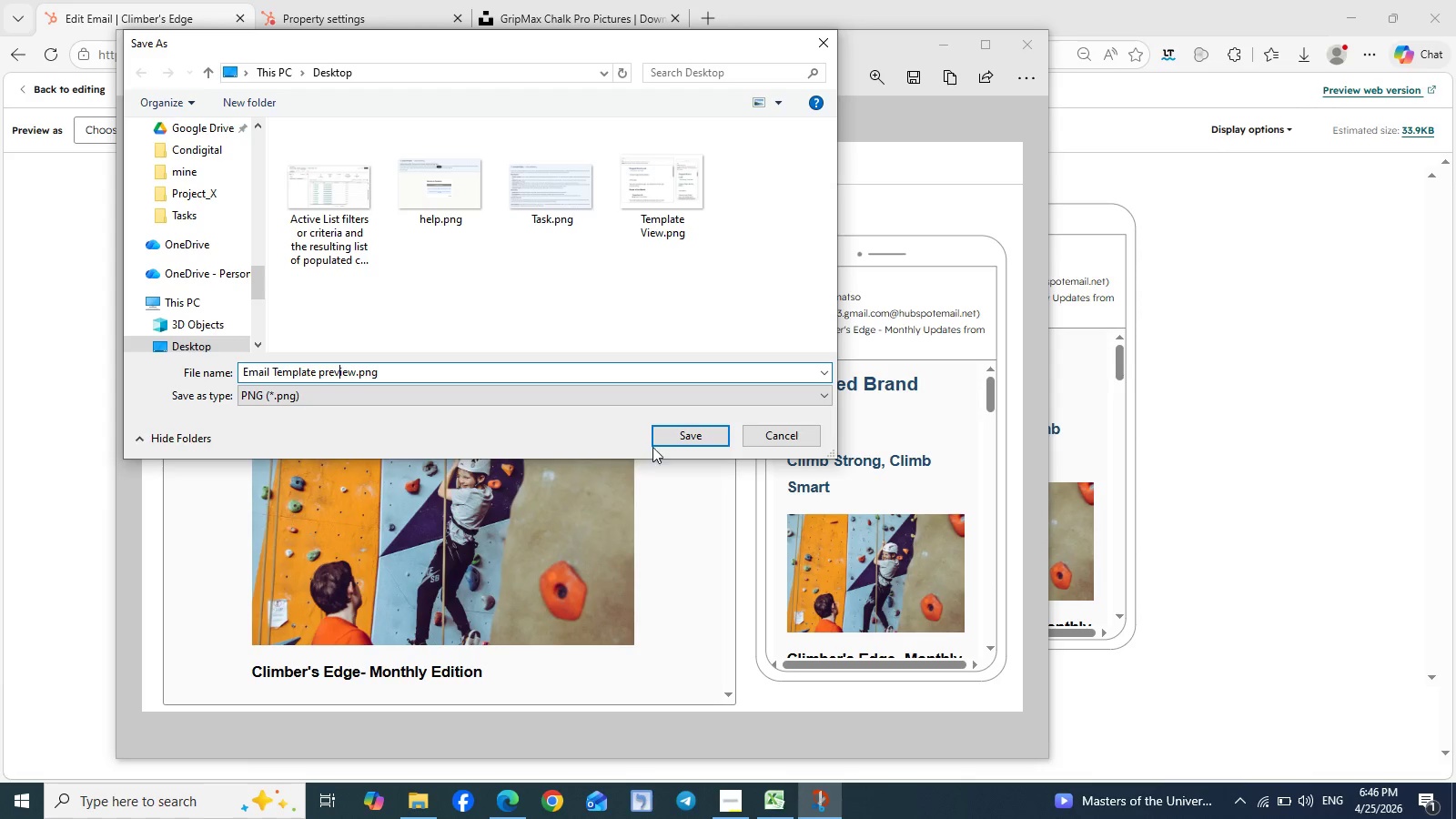 
left_click([692, 439])
 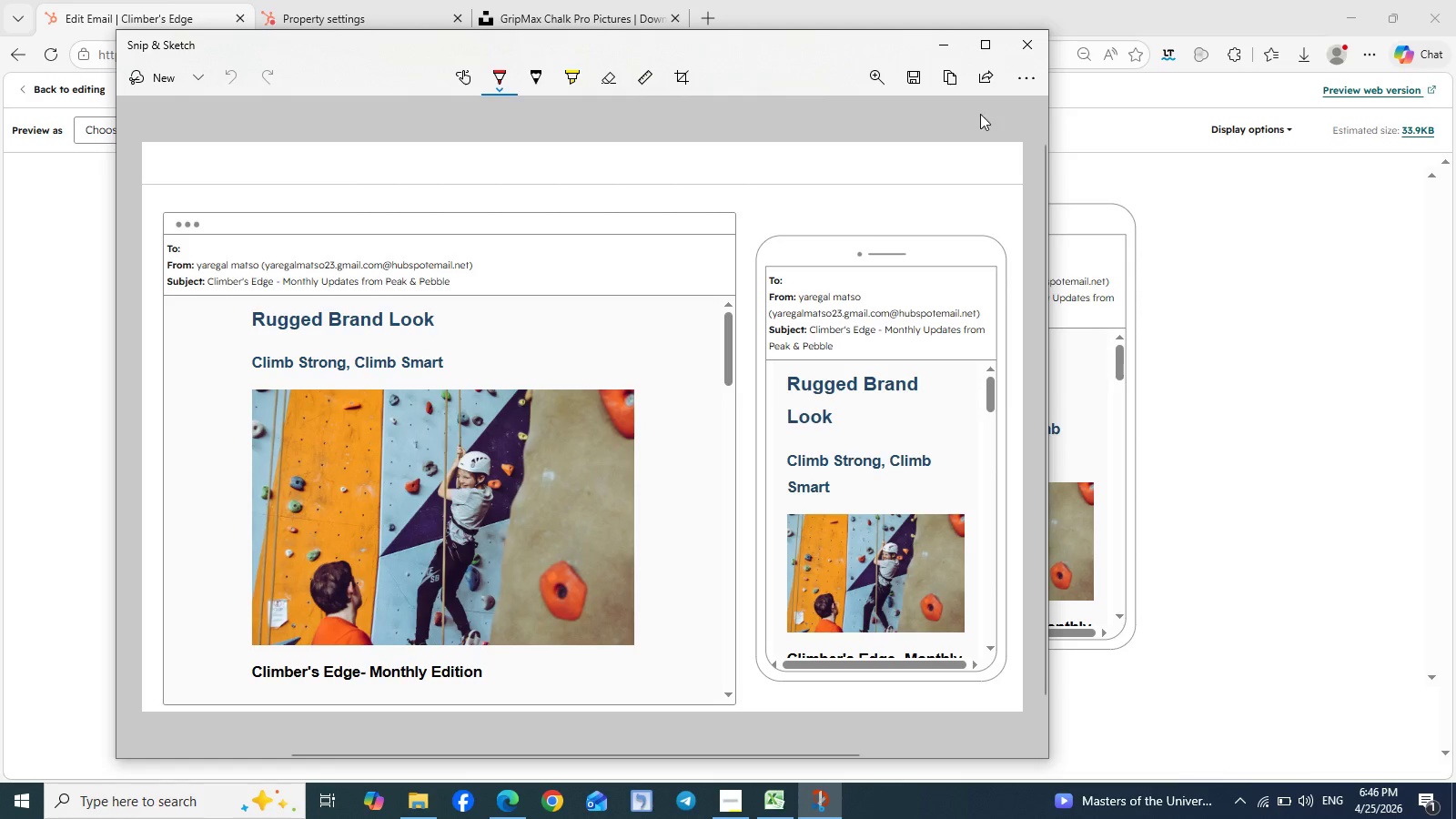 
left_click([1024, 59])
 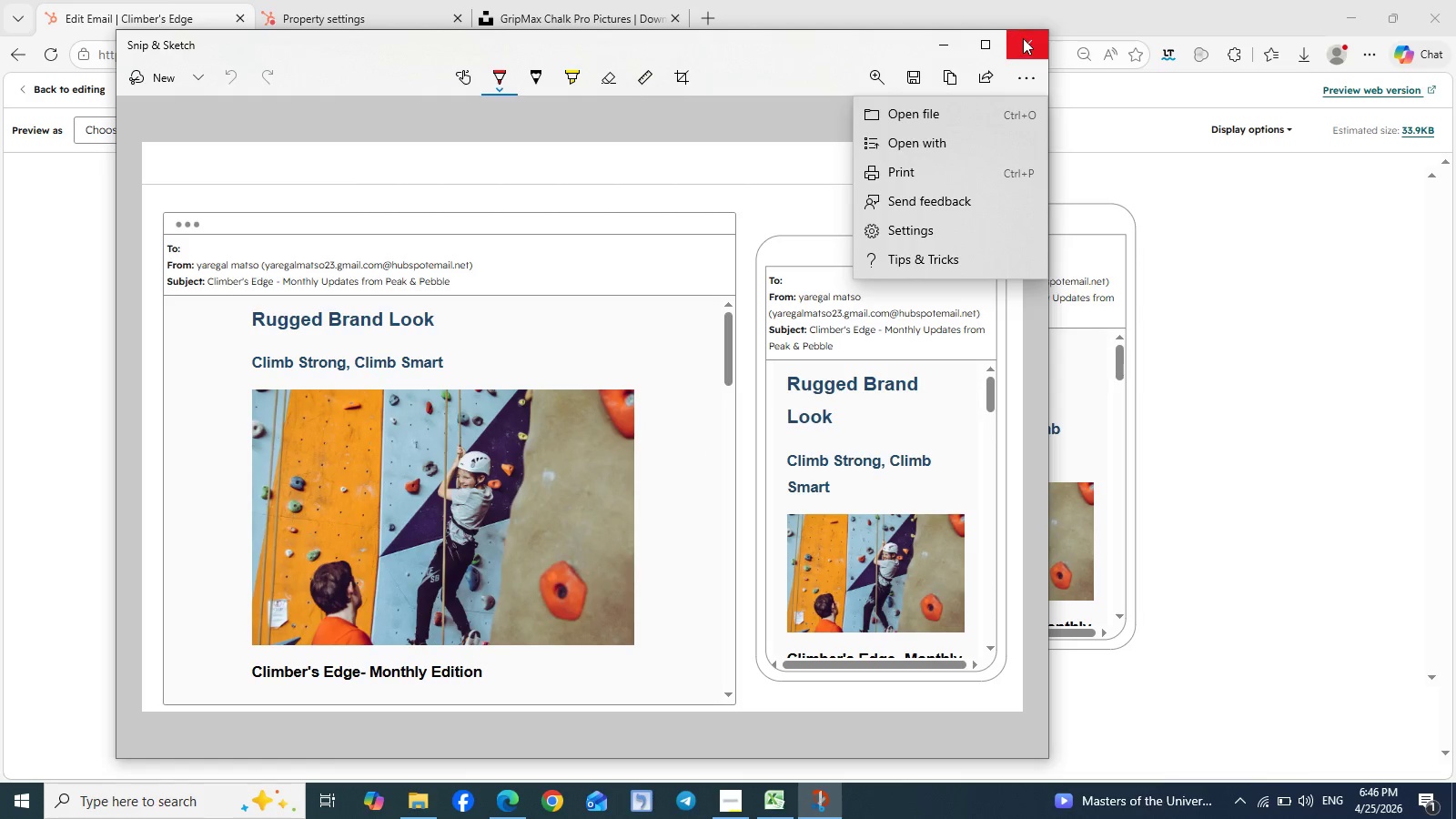 
left_click([1023, 37])
 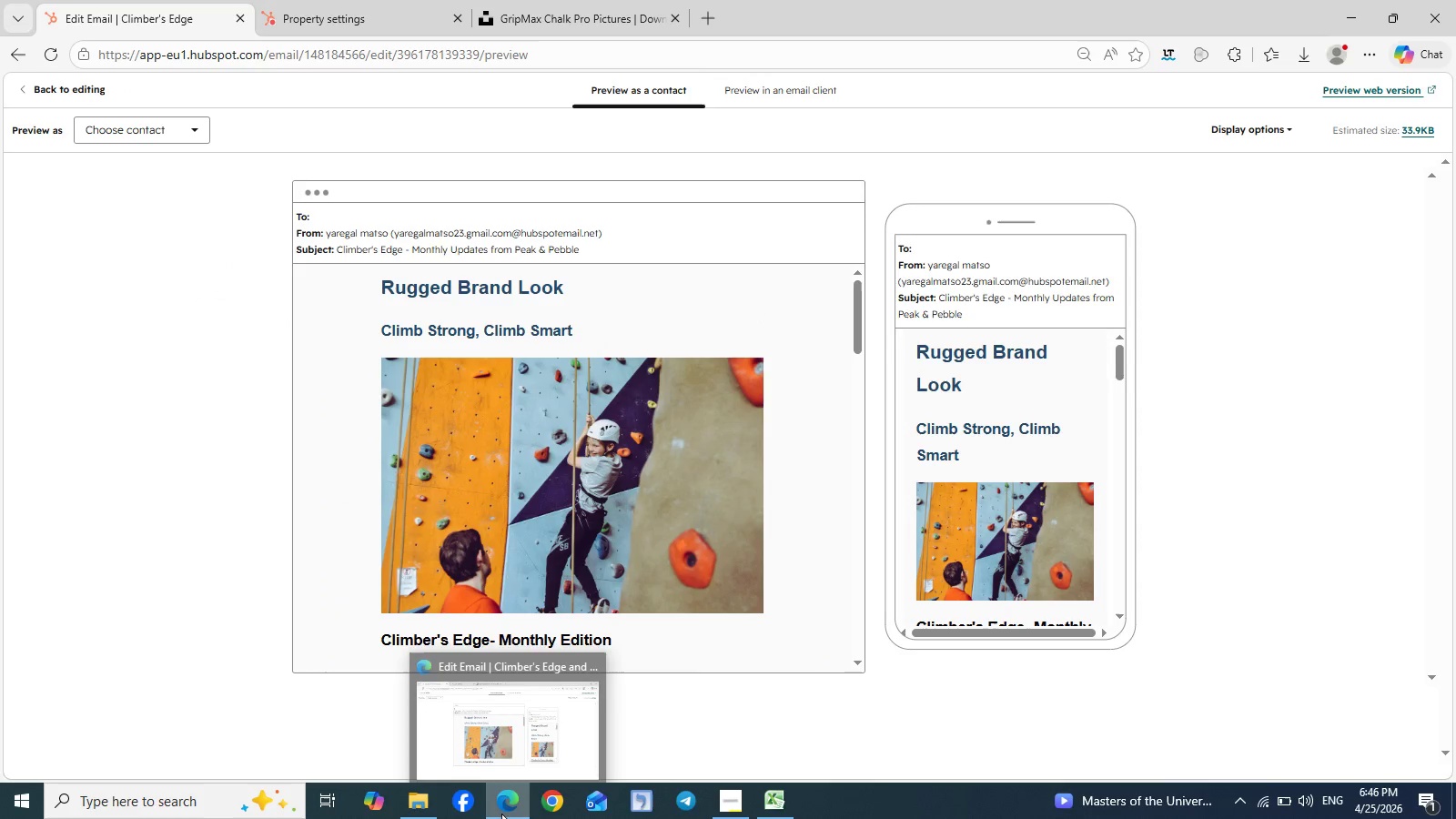 
left_click([726, 804])